 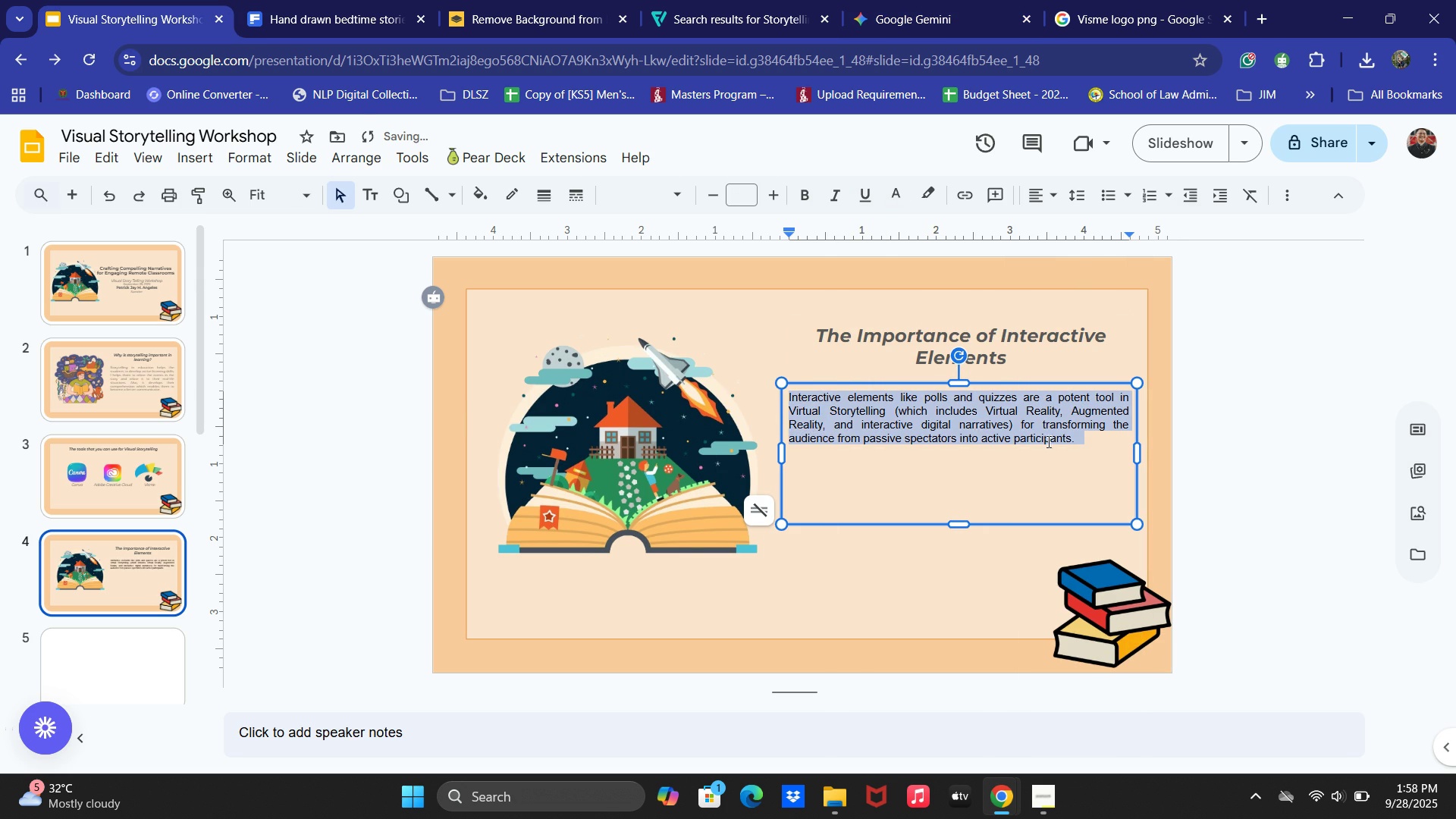 
left_click([643, 205])
 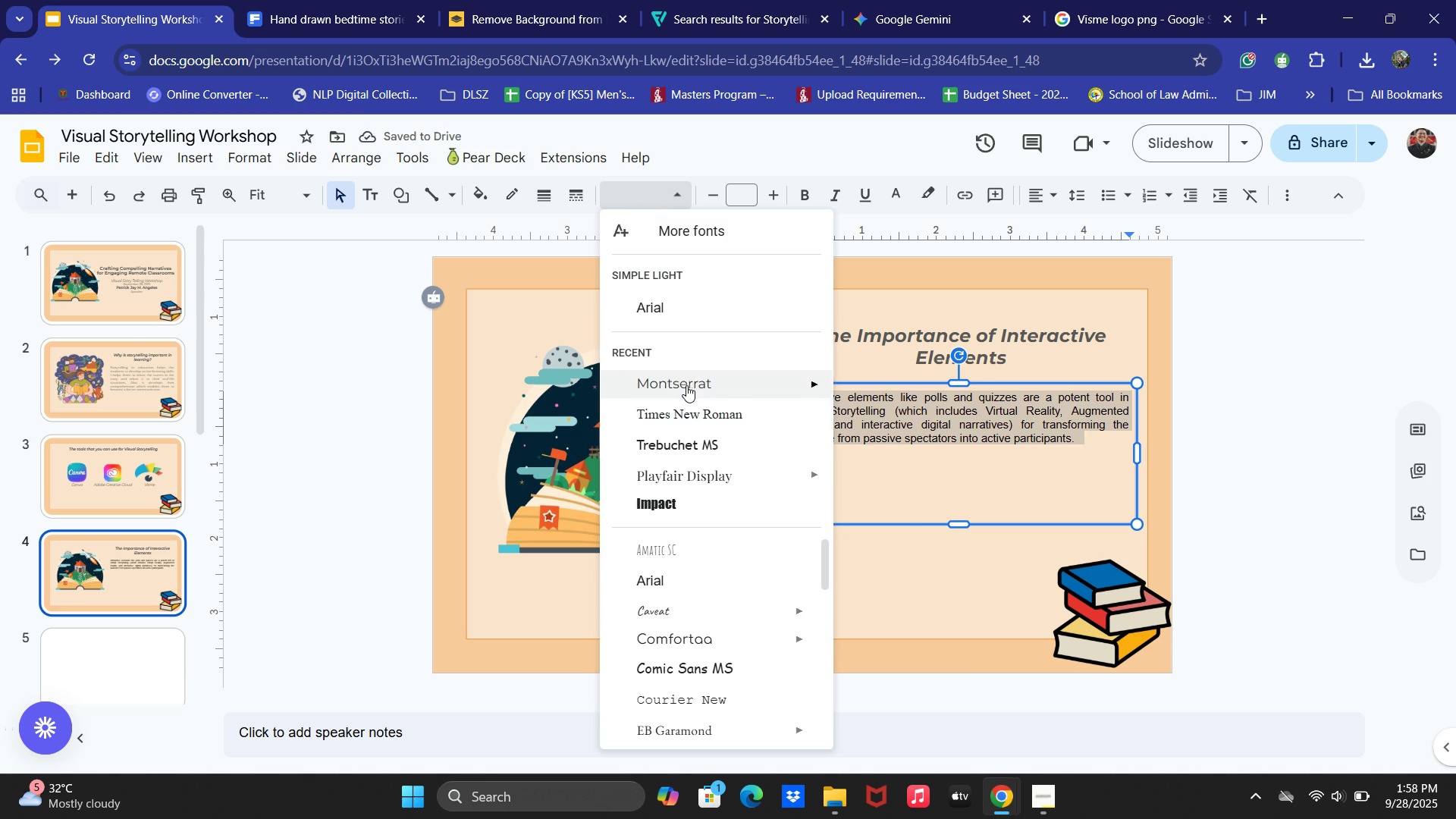 
left_click([687, 384])
 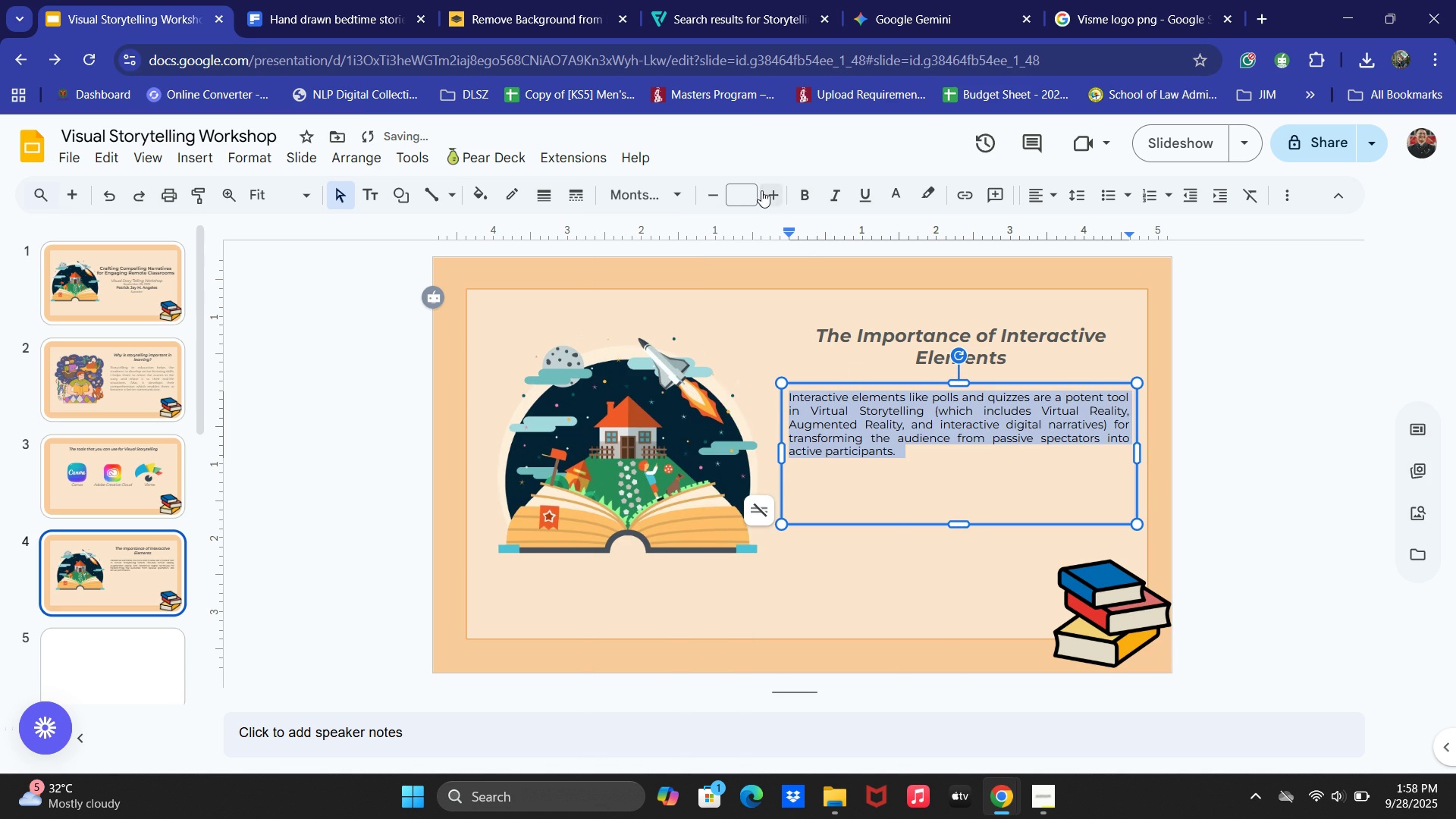 
left_click([725, 194])
 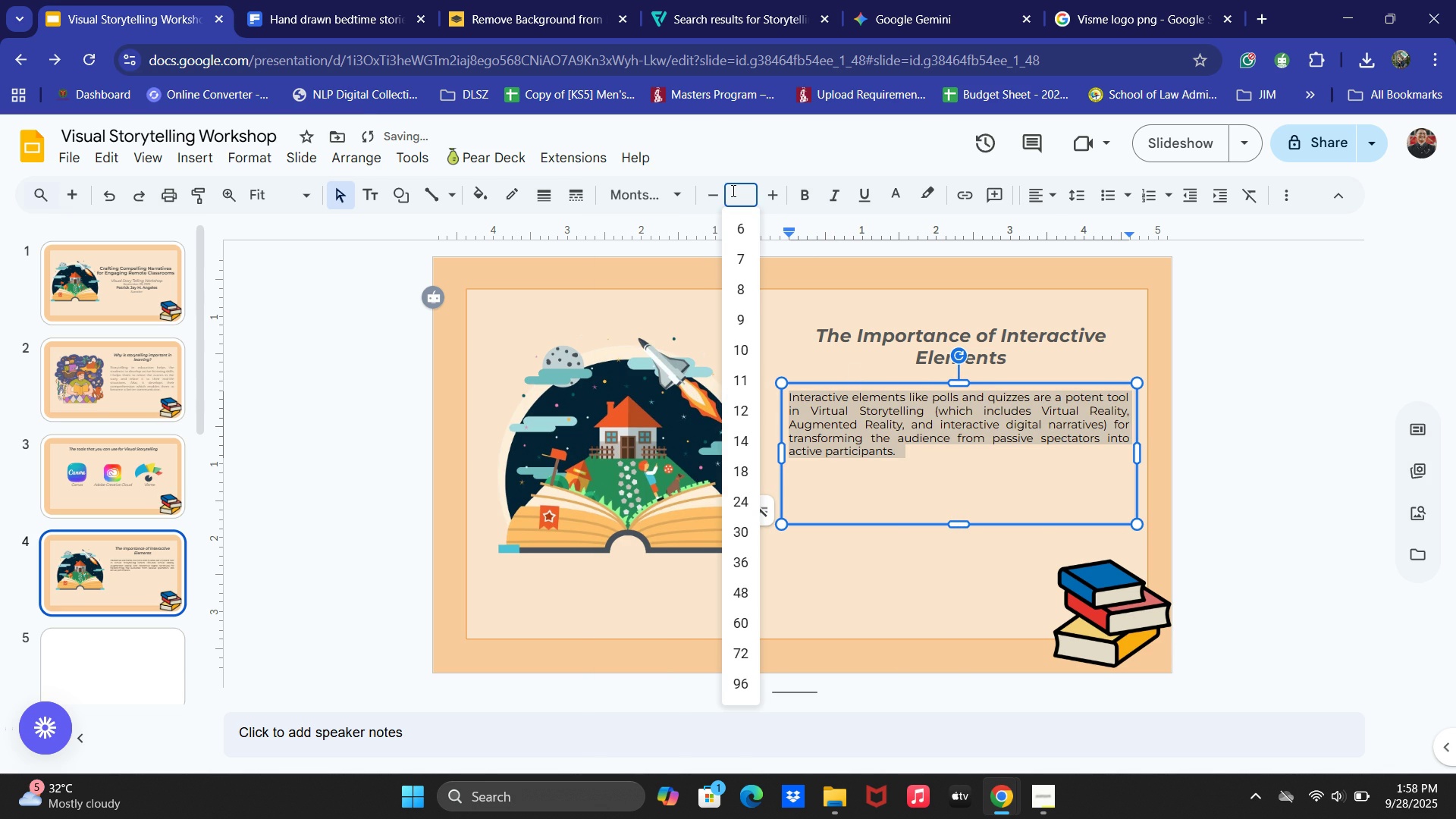 
key(Numpad1)
 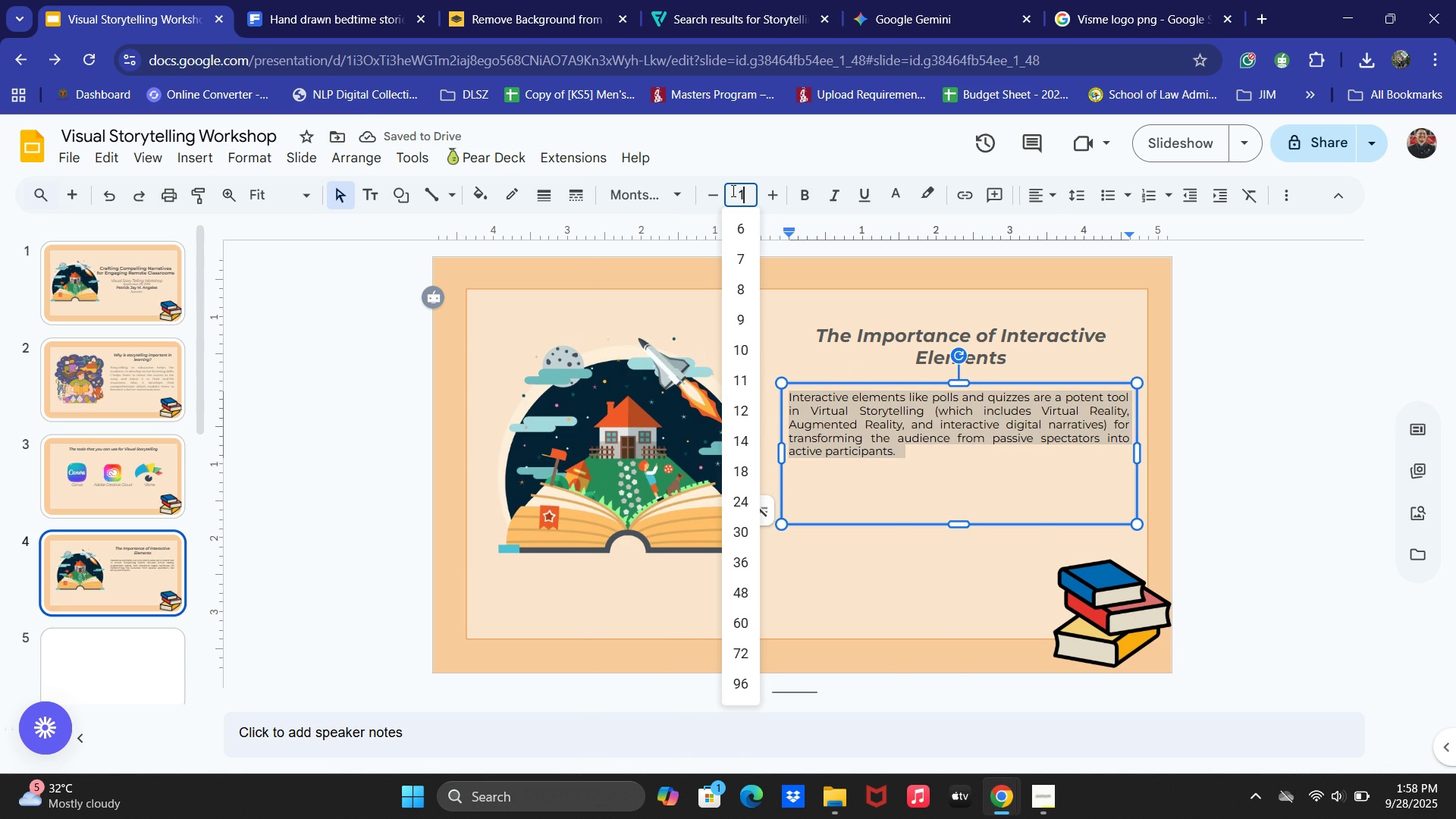 
key(Numpad8)
 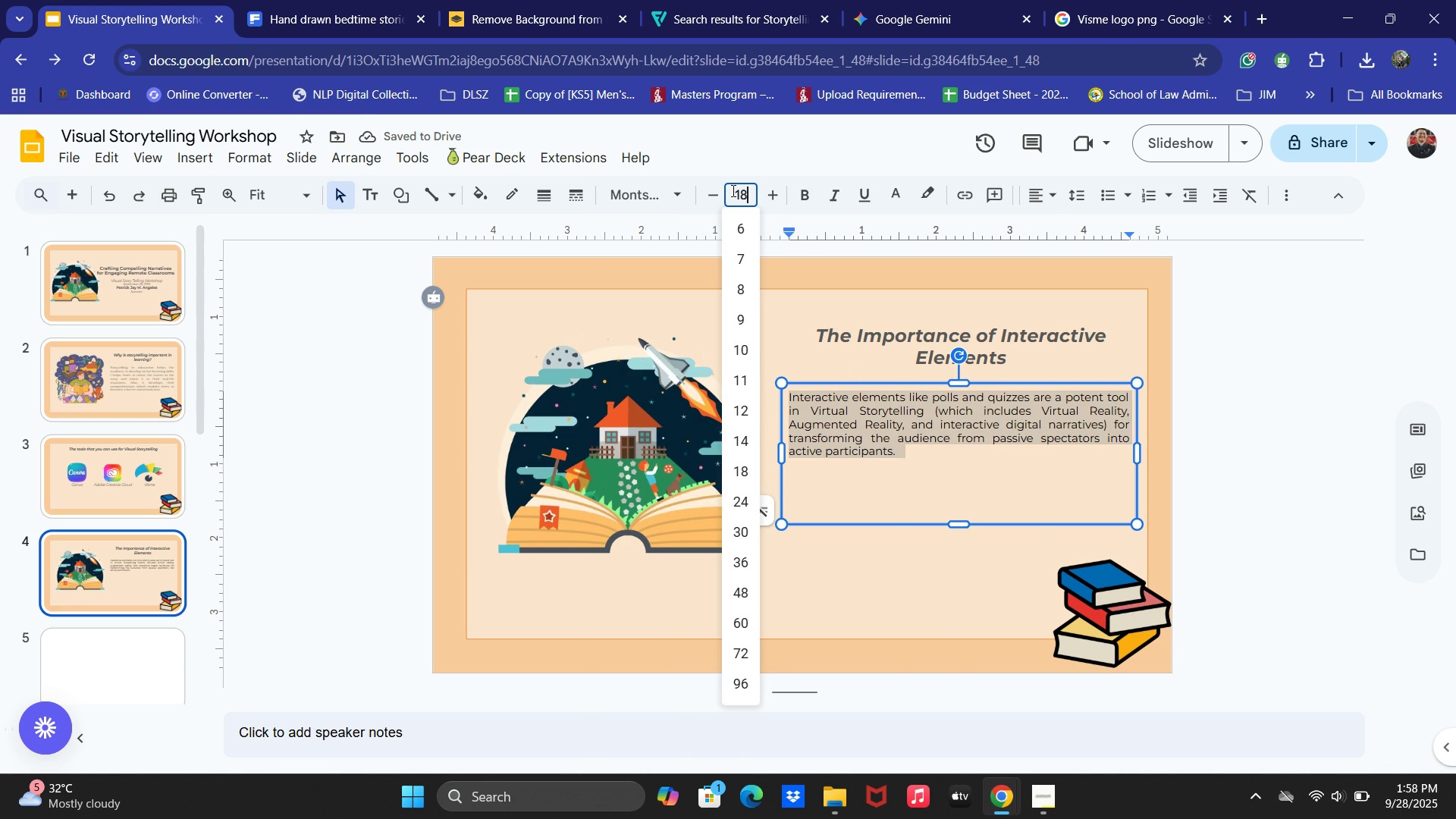 
key(NumpadEnter)
 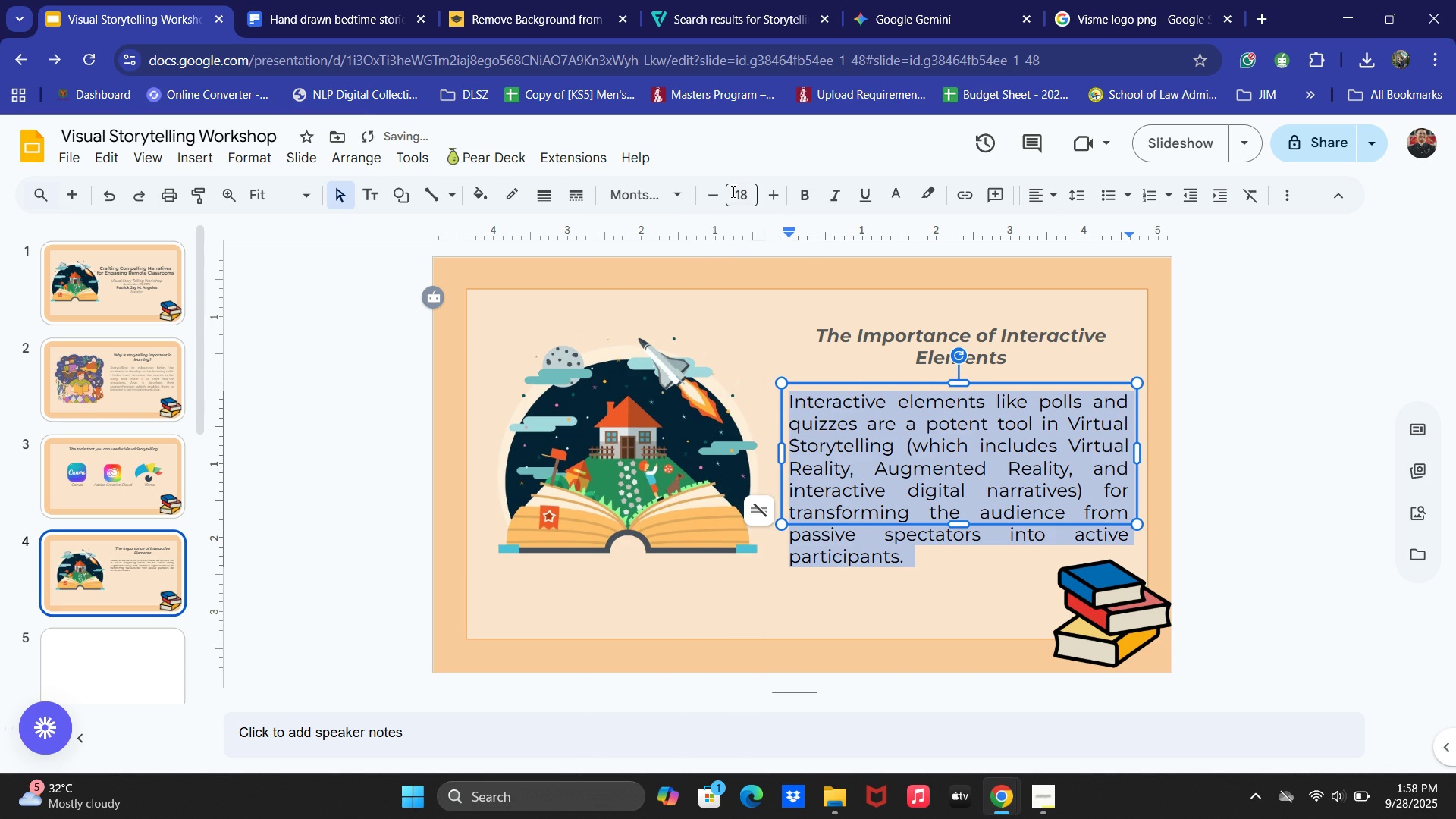 
left_click([732, 191])
 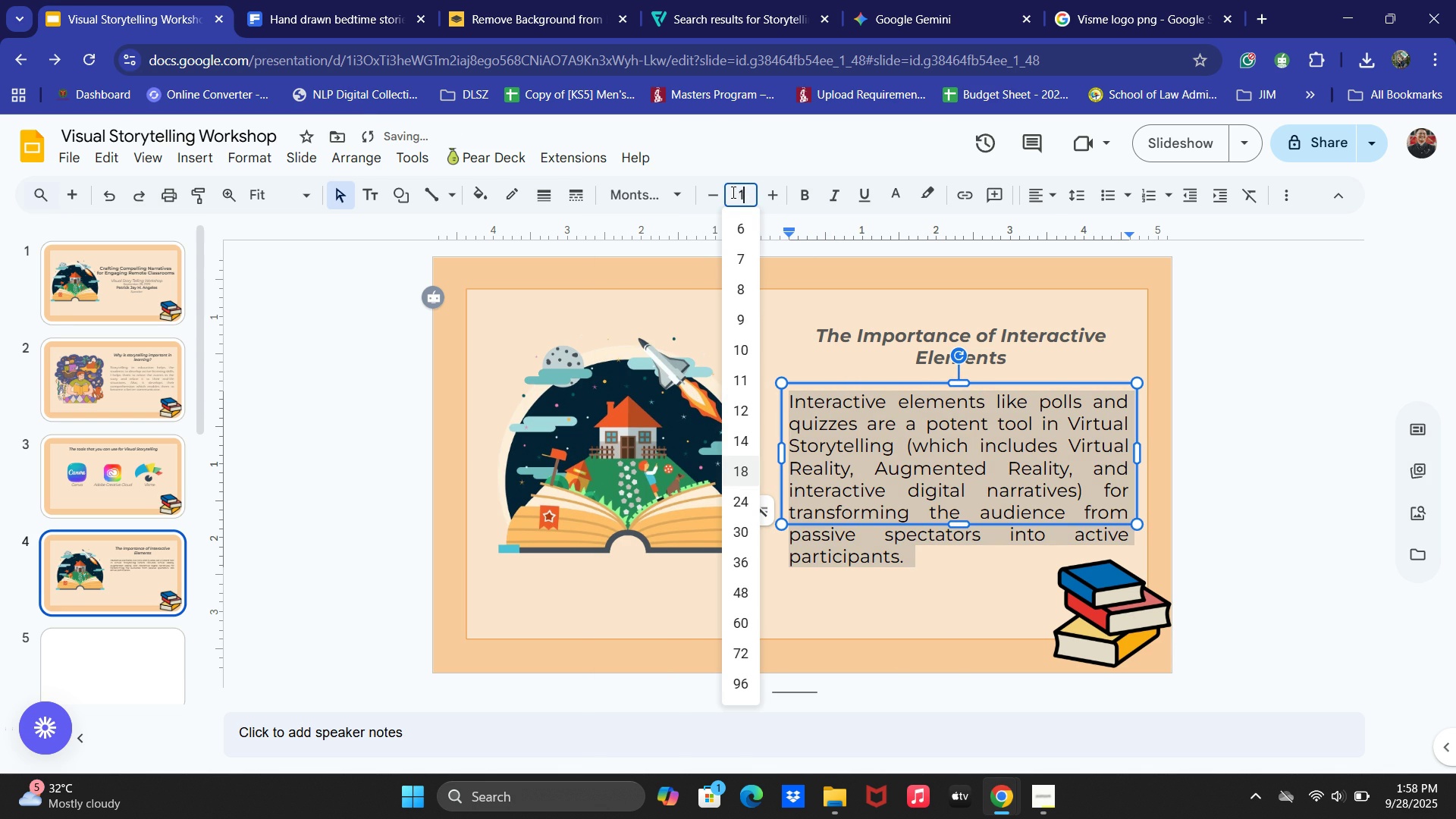 
key(Numpad1)
 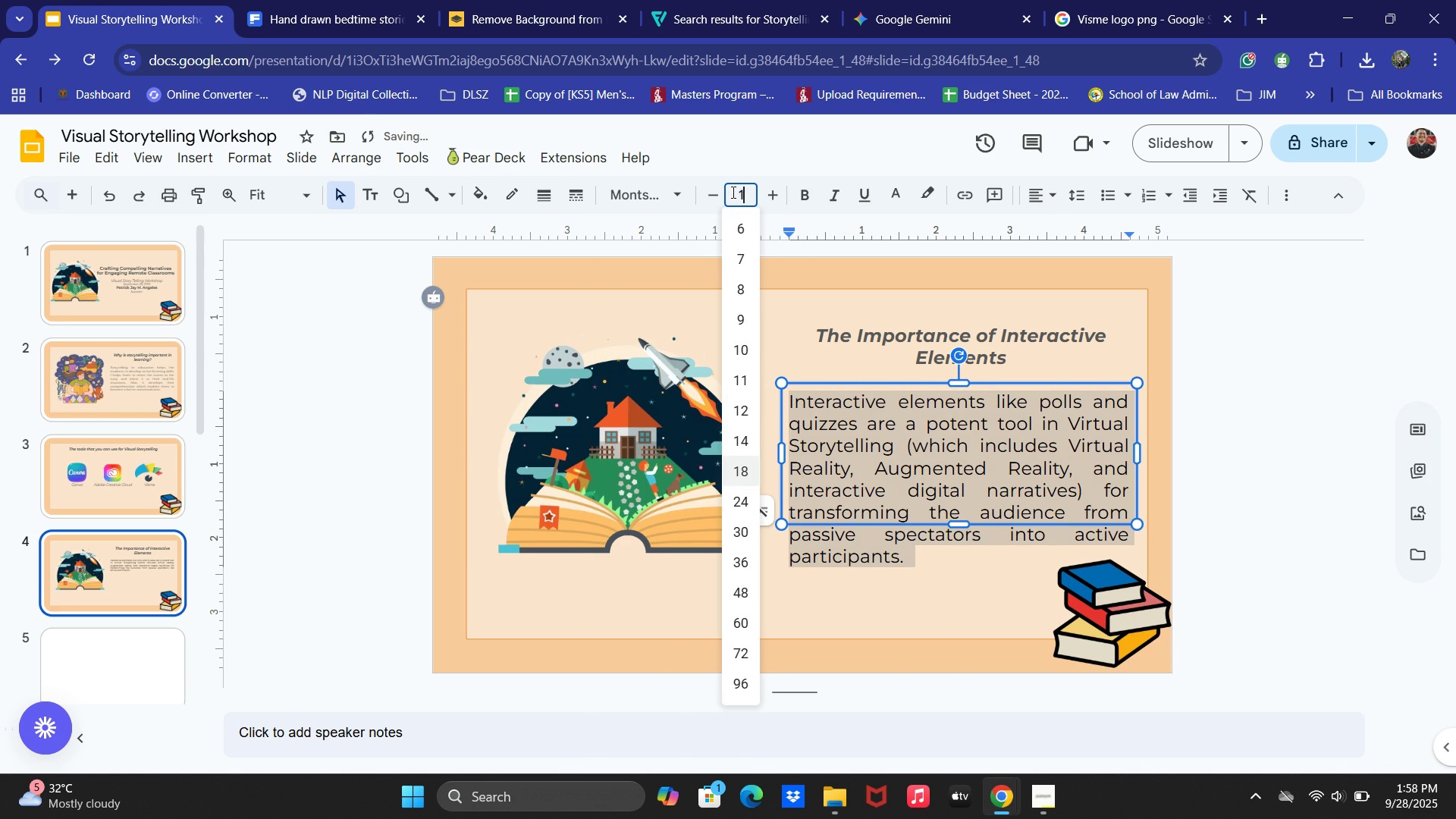 
key(Numpad5)
 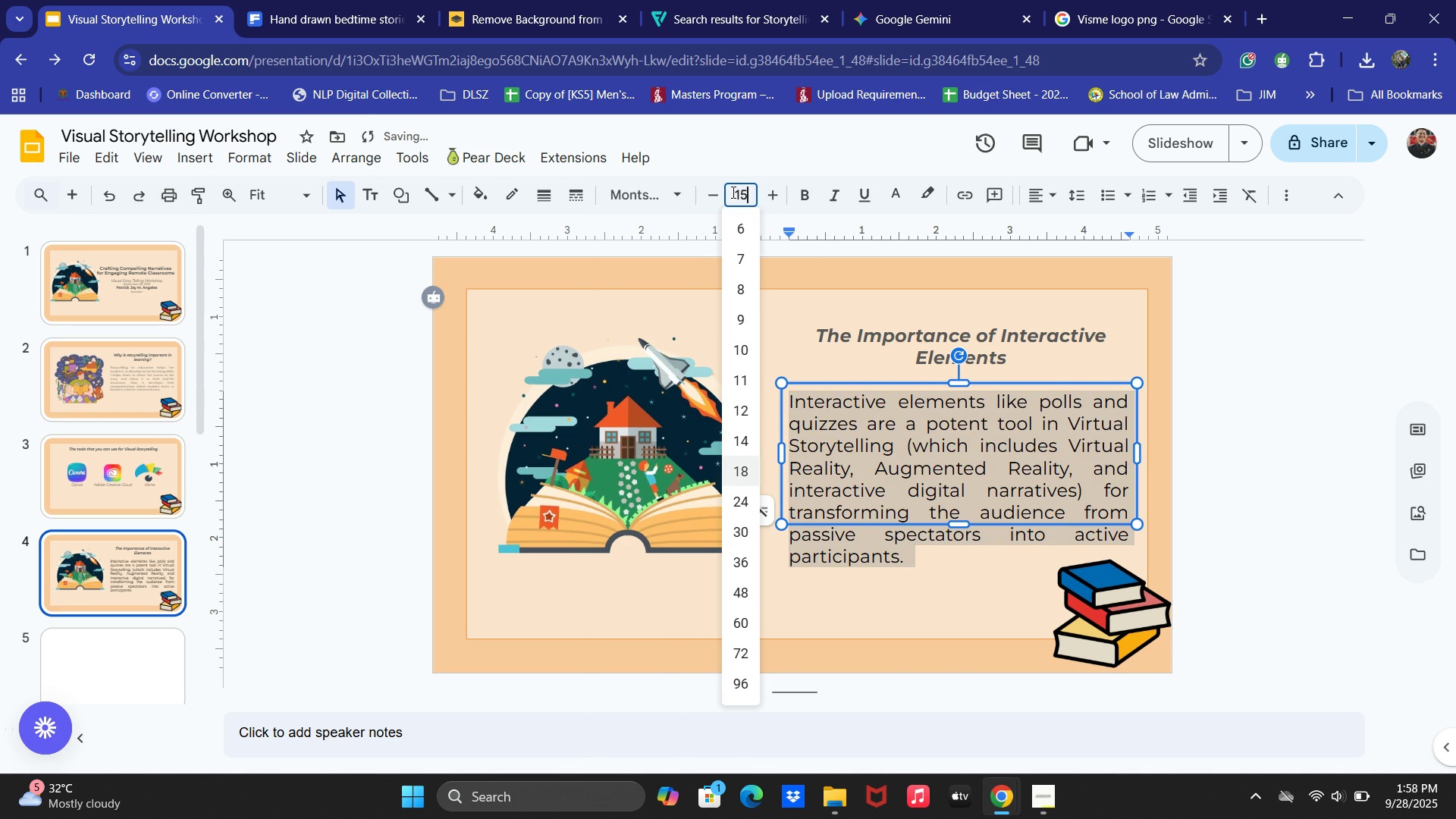 
key(NumpadEnter)